 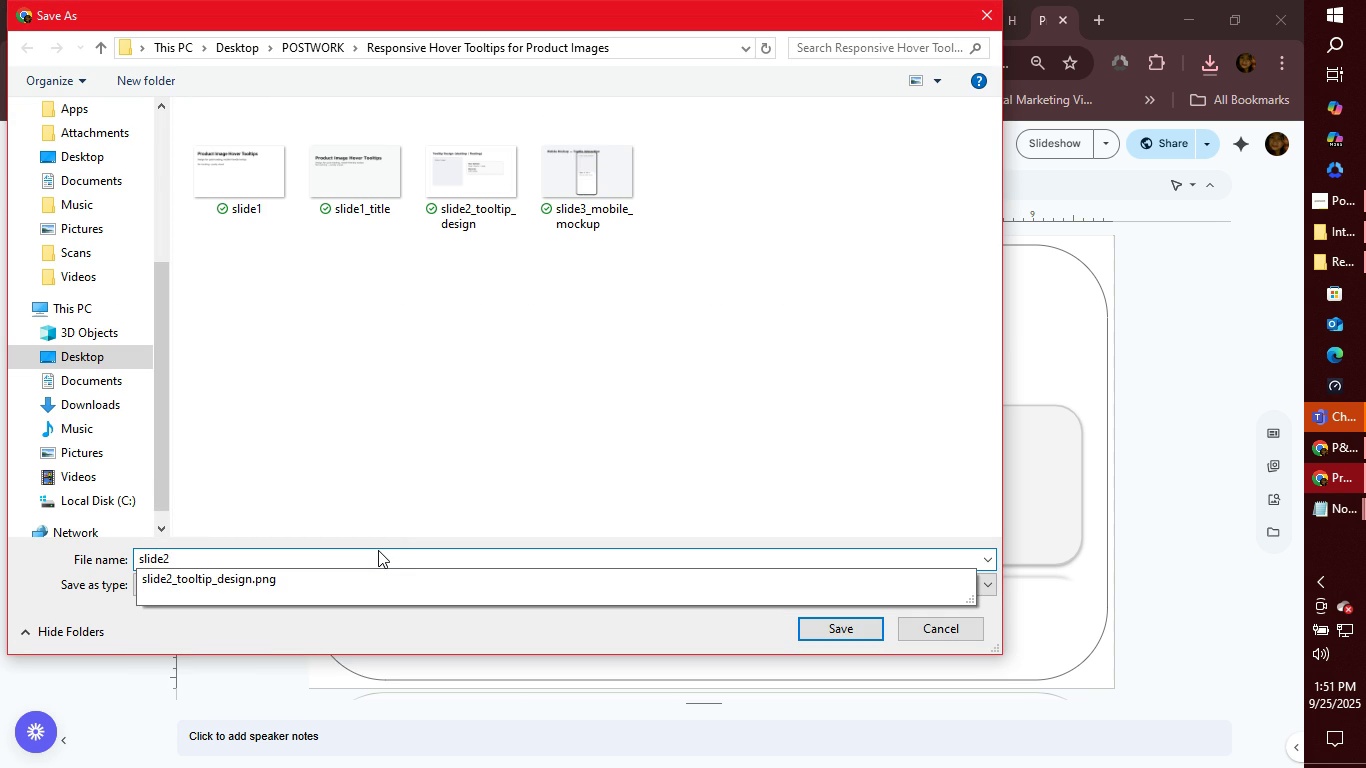 
key(Enter)
 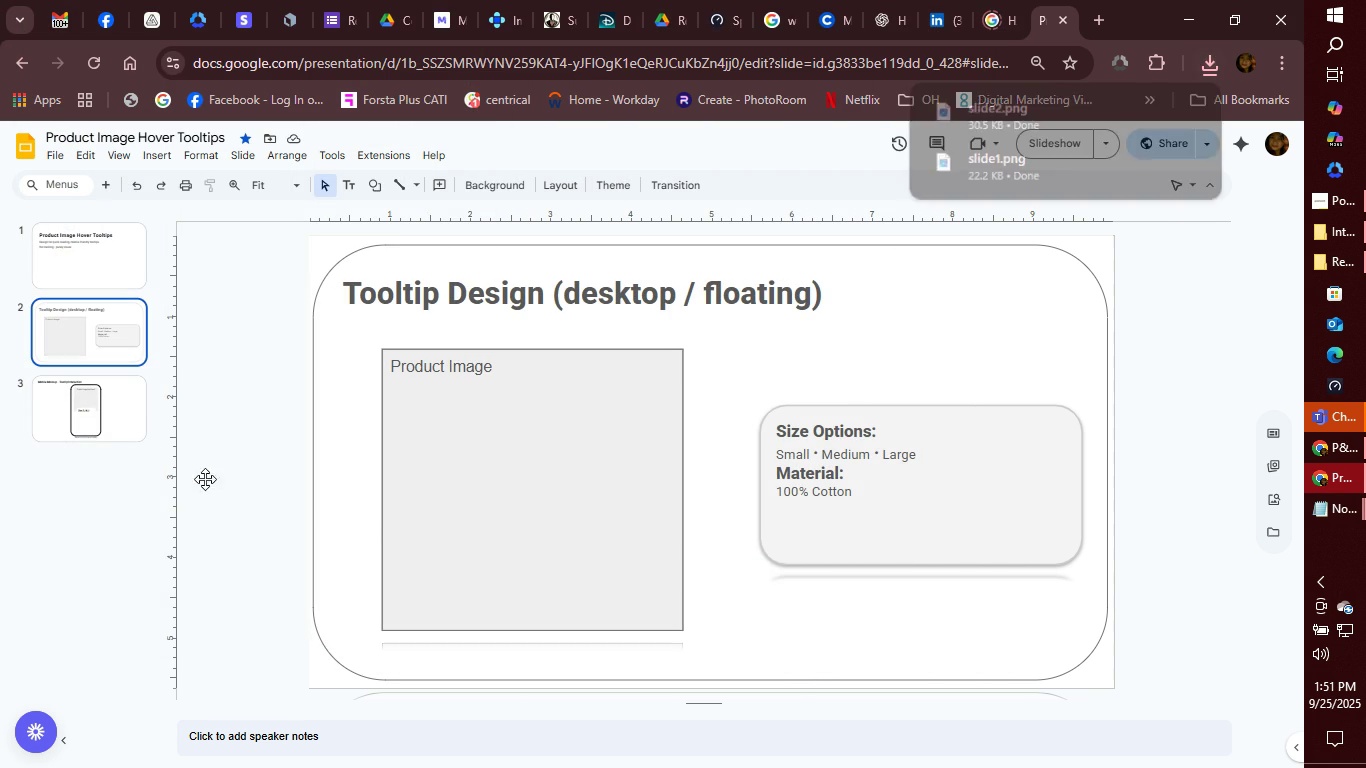 
left_click([126, 437])
 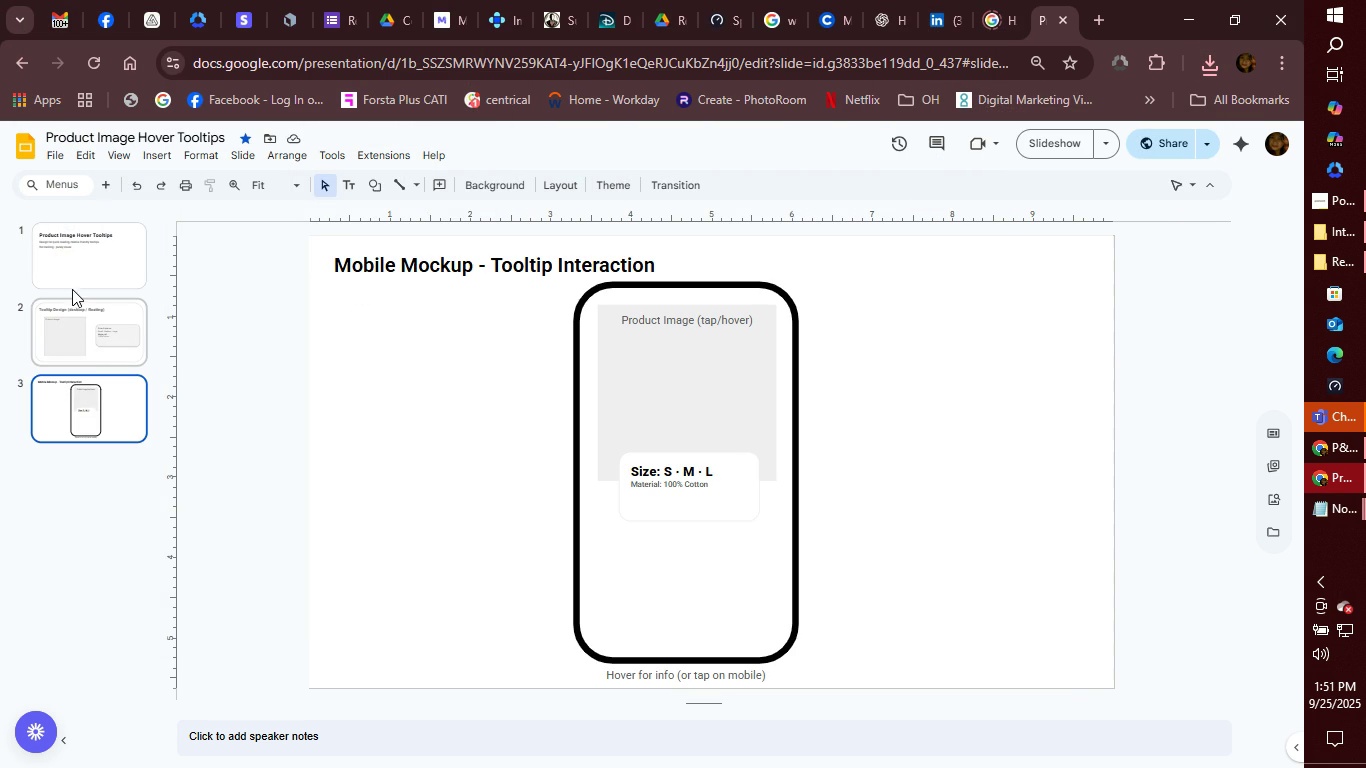 
left_click([55, 158])
 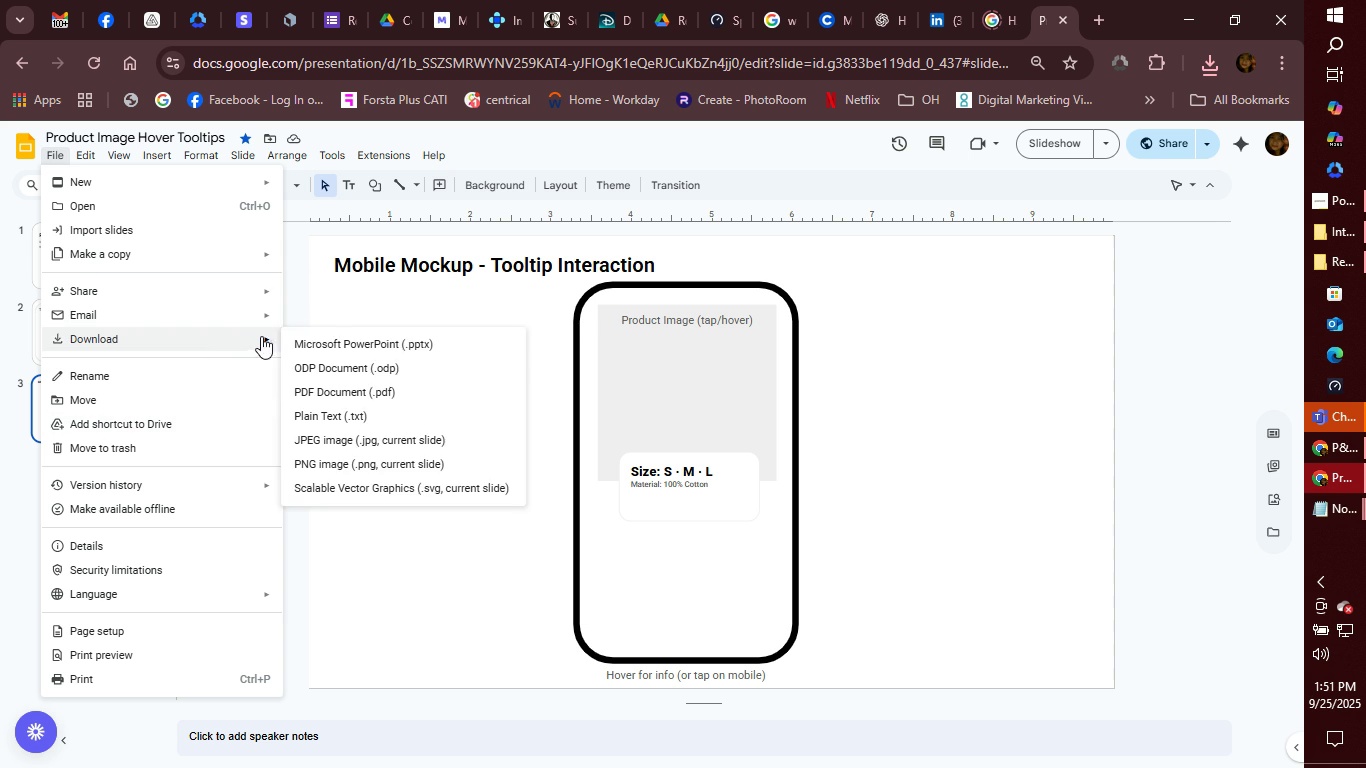 
left_click([365, 461])
 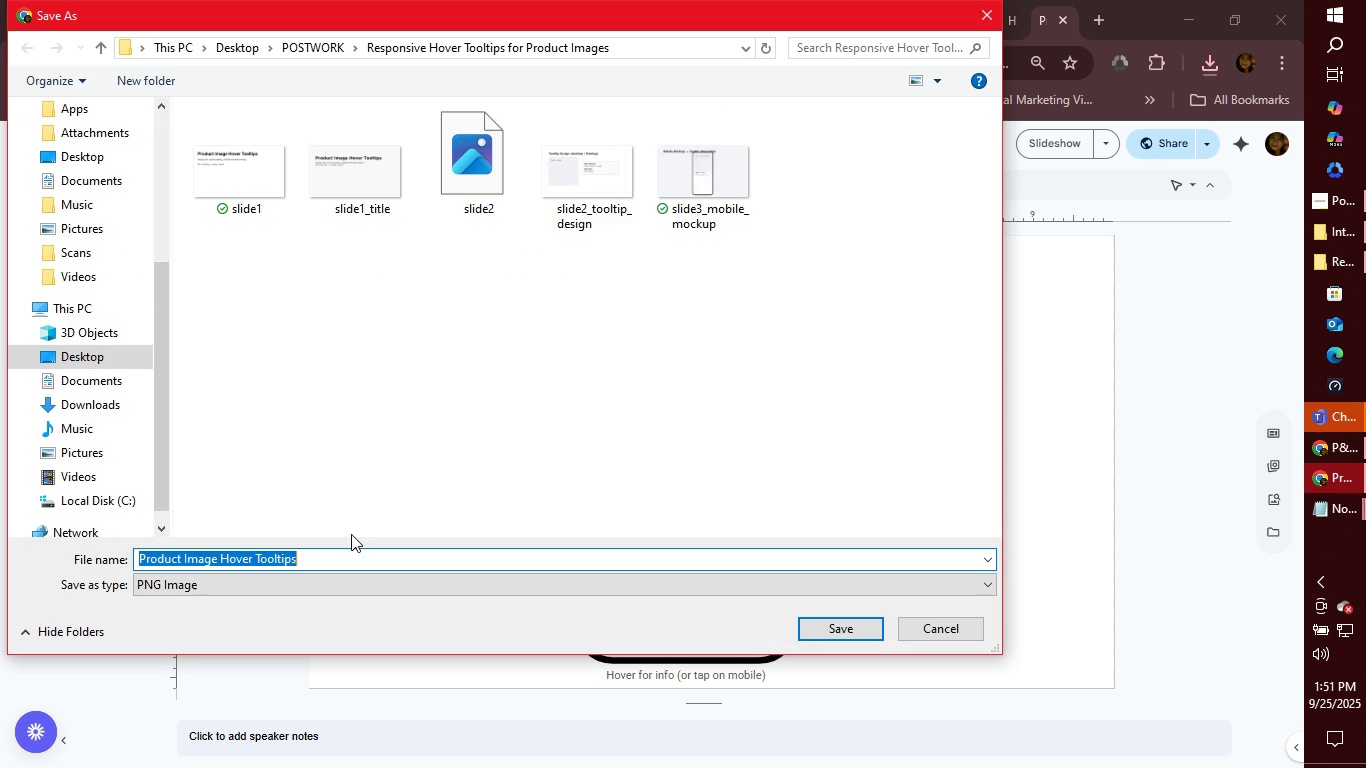 
type(slide3)
 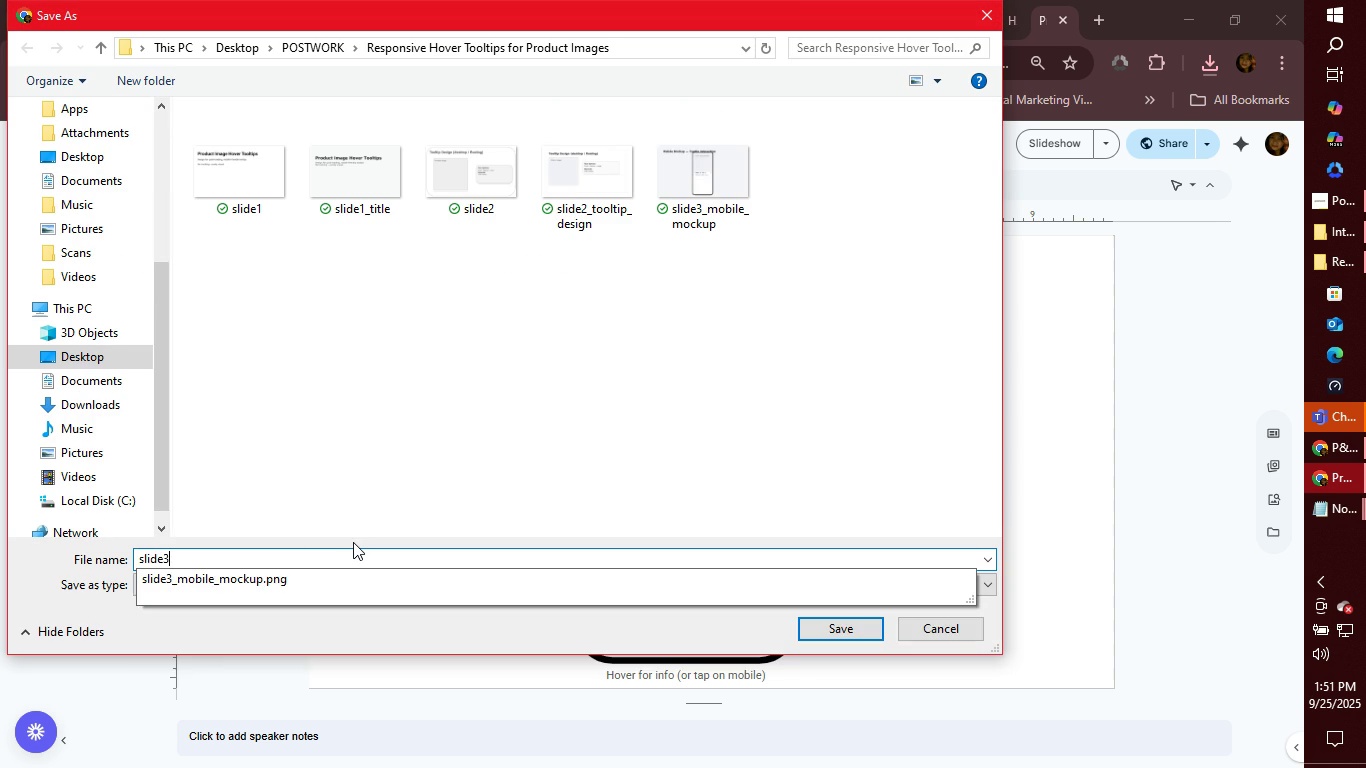 
key(Enter)
 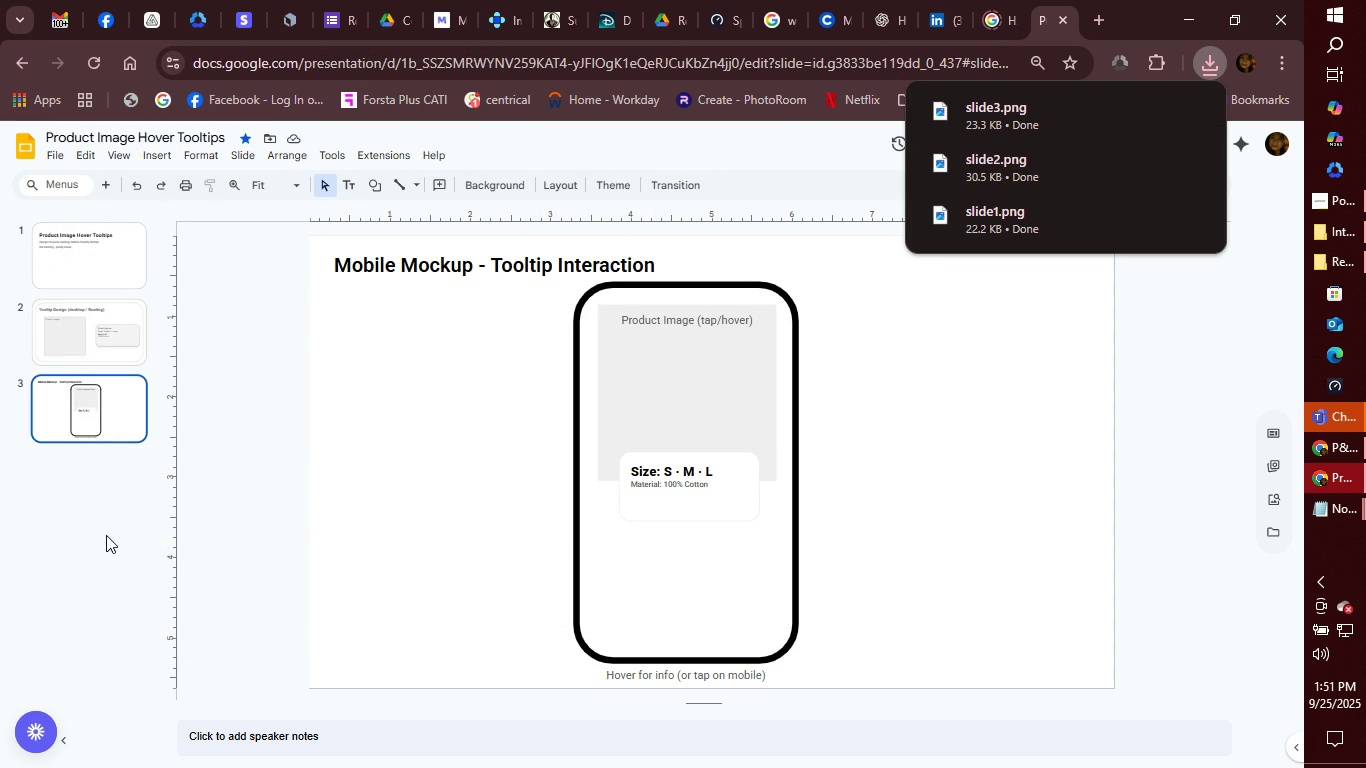 
wait(5.73)
 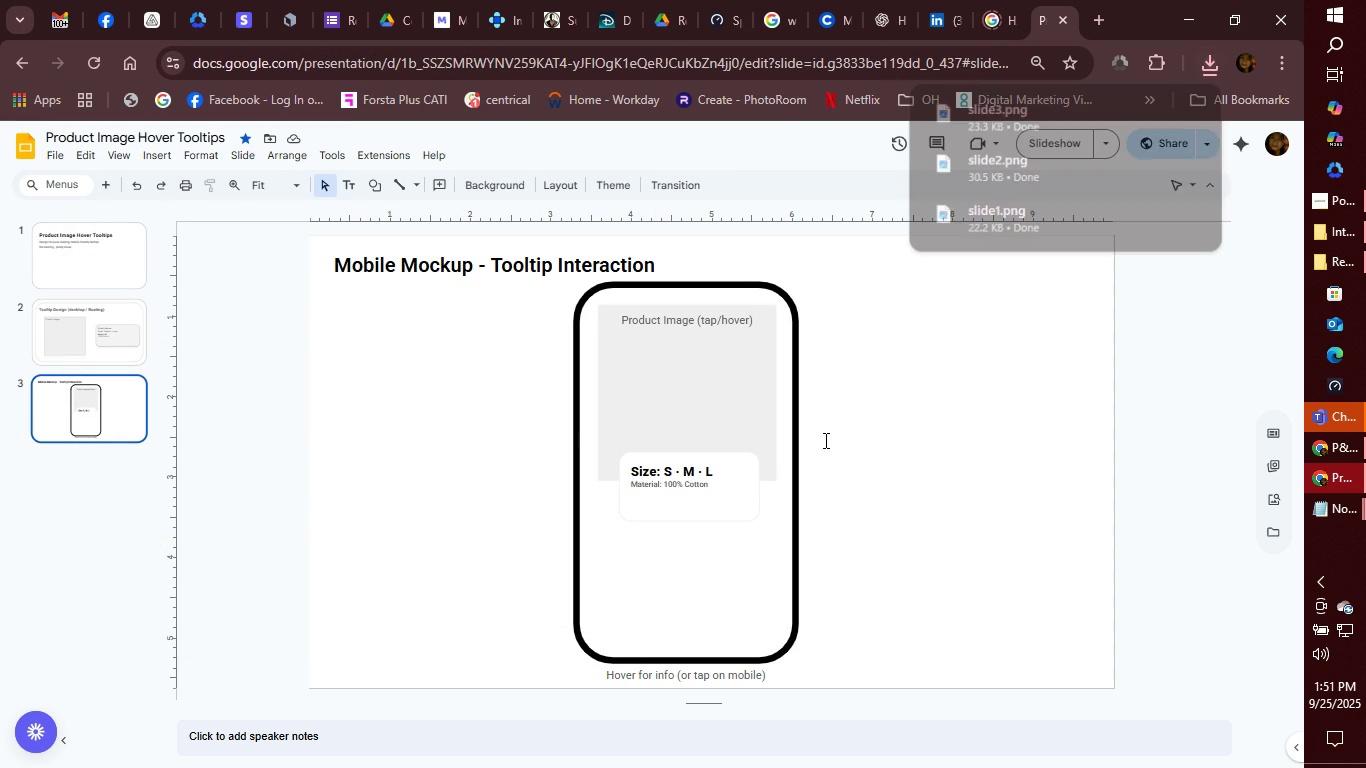 
left_click([79, 530])
 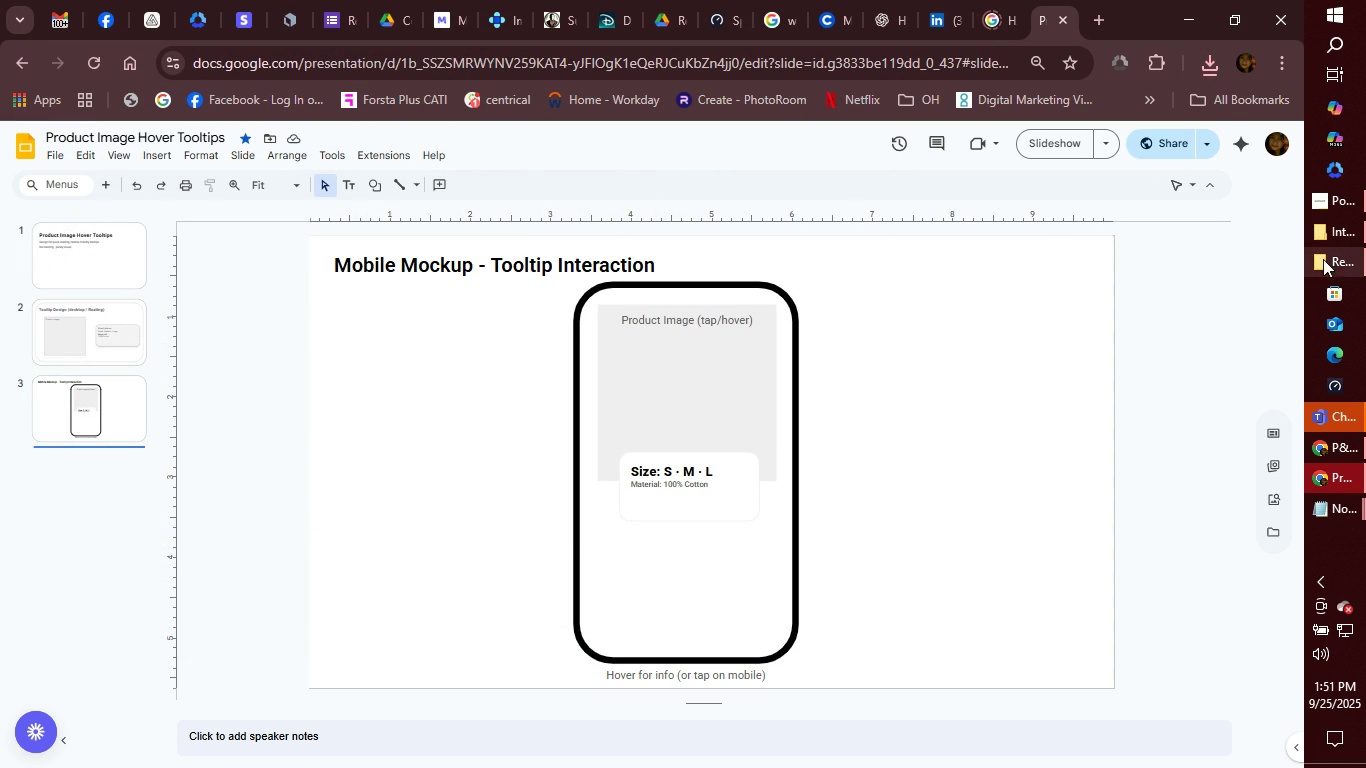 
left_click([1332, 261])
 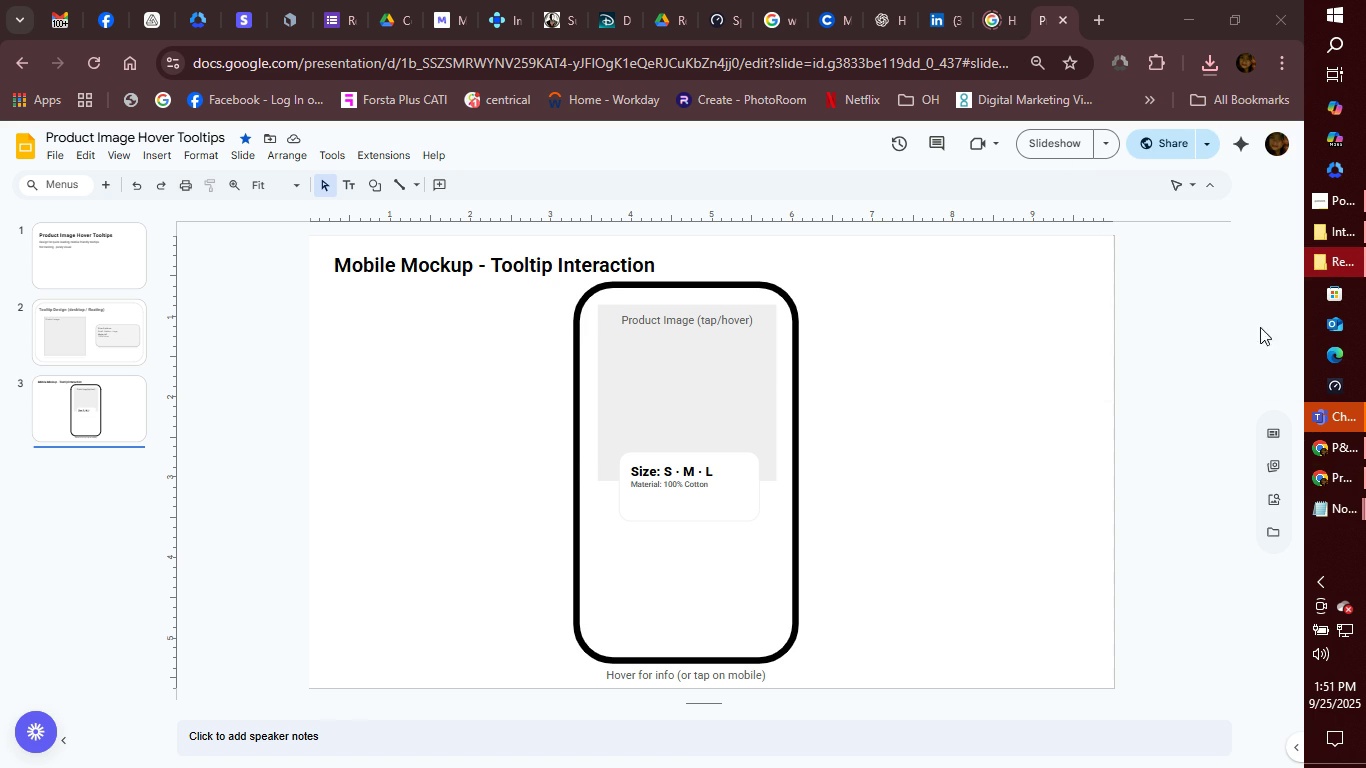 
left_click([1352, 275])
 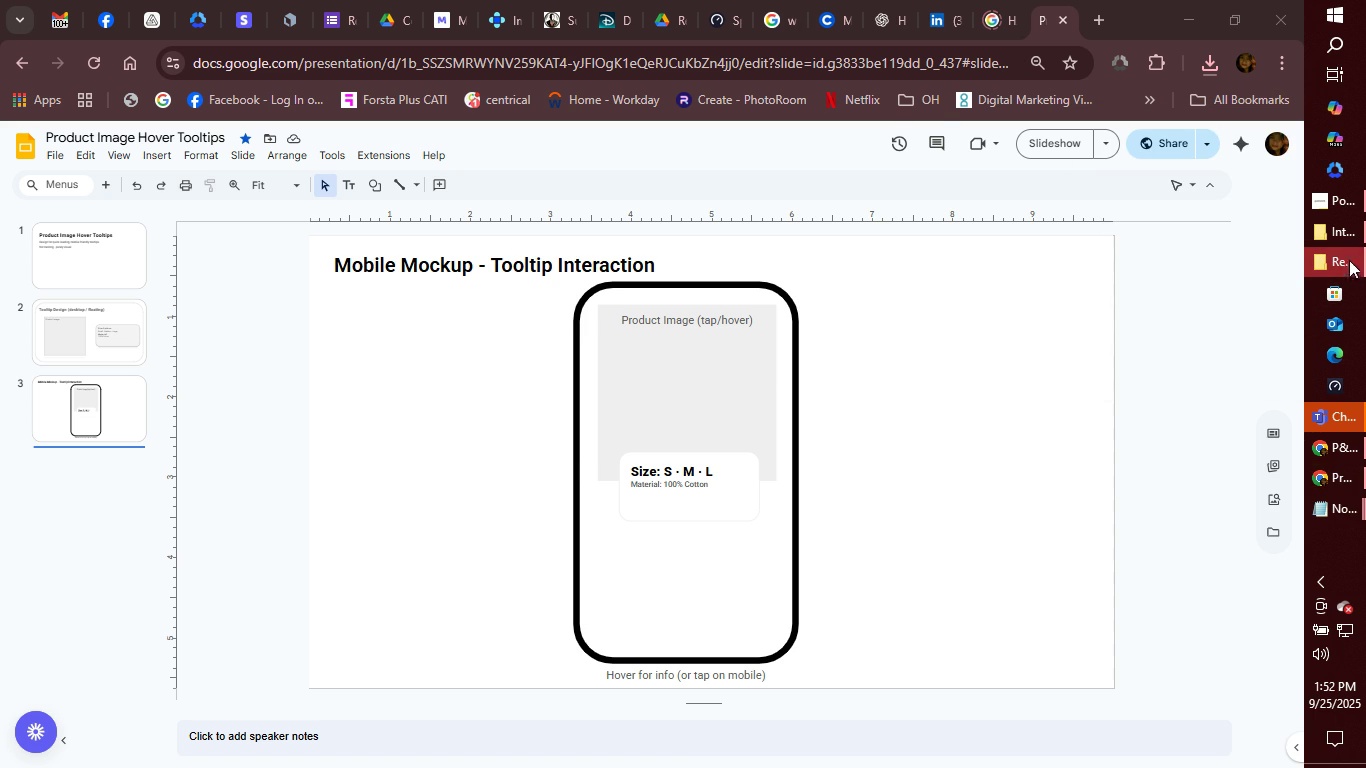 
left_click([1349, 264])
 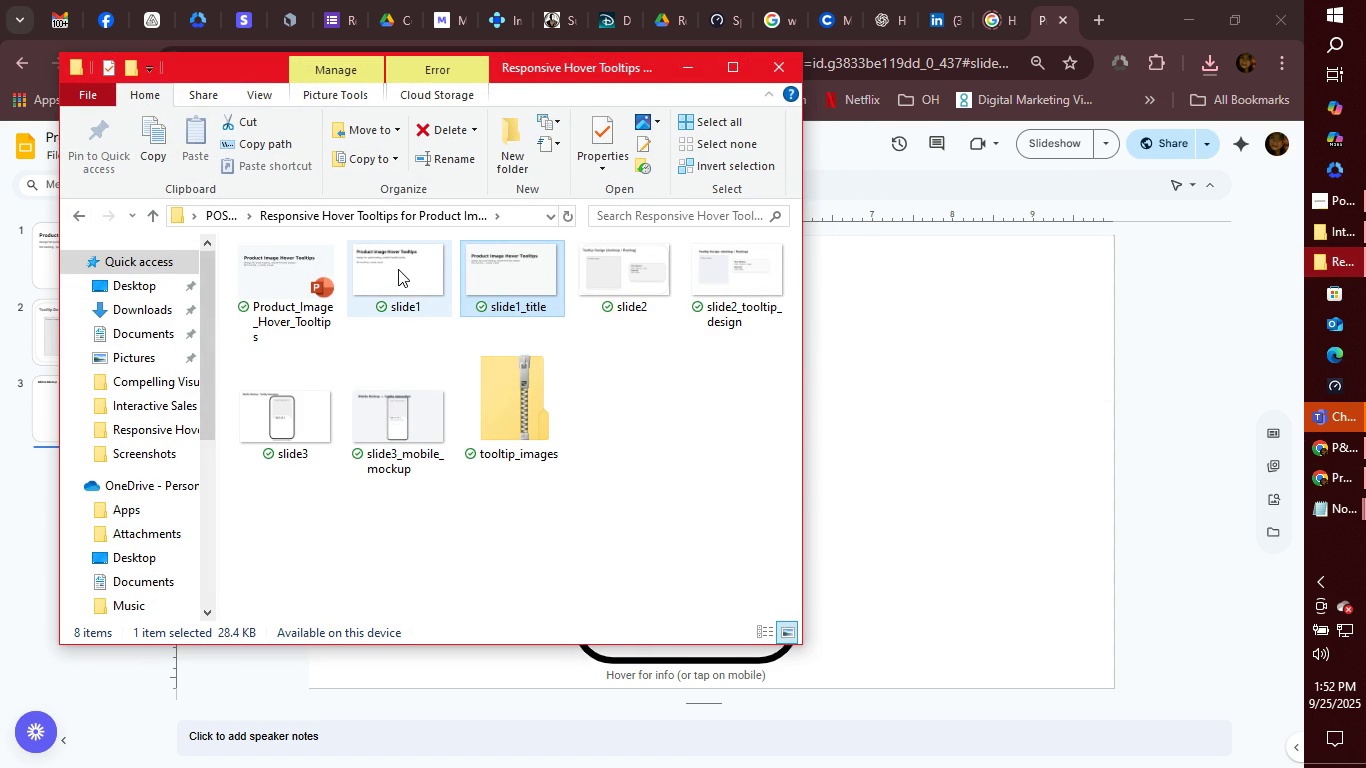 
left_click([400, 284])